 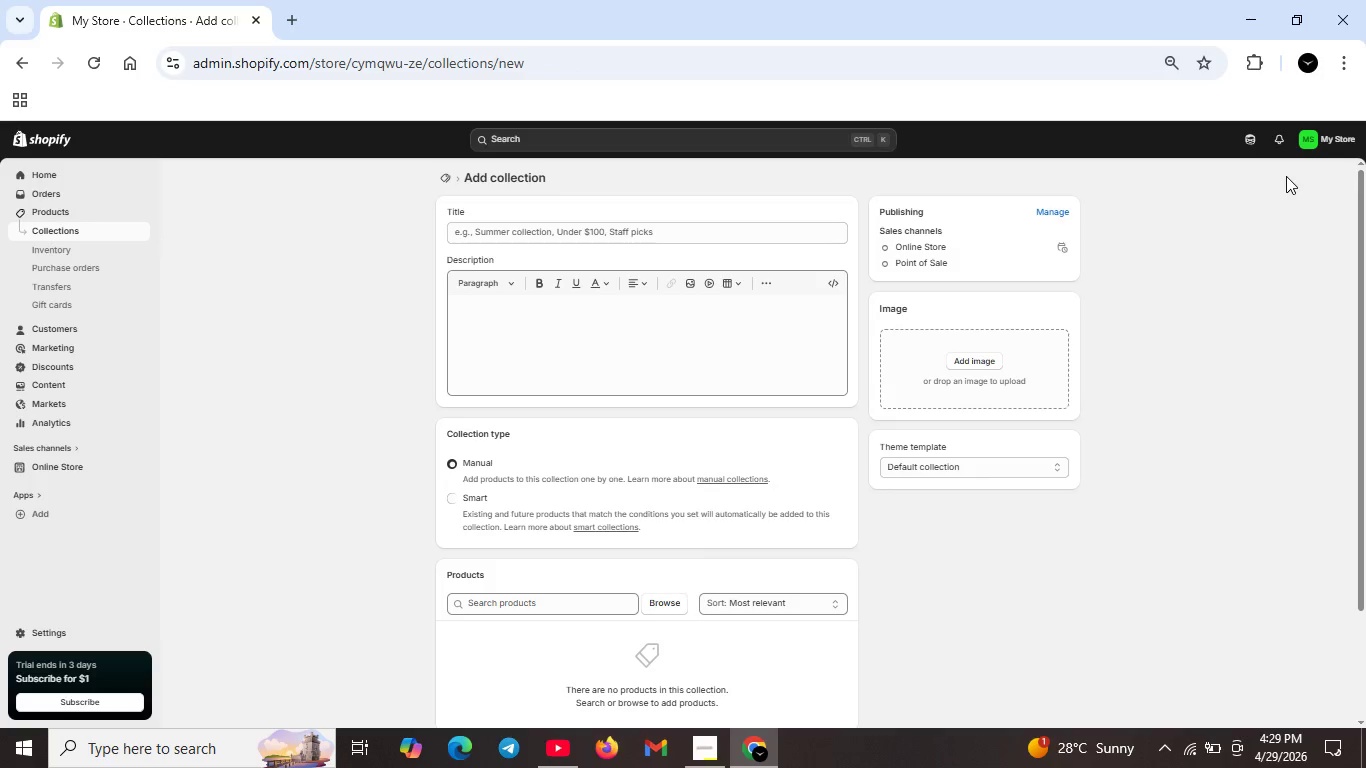 
left_click([571, 233])
 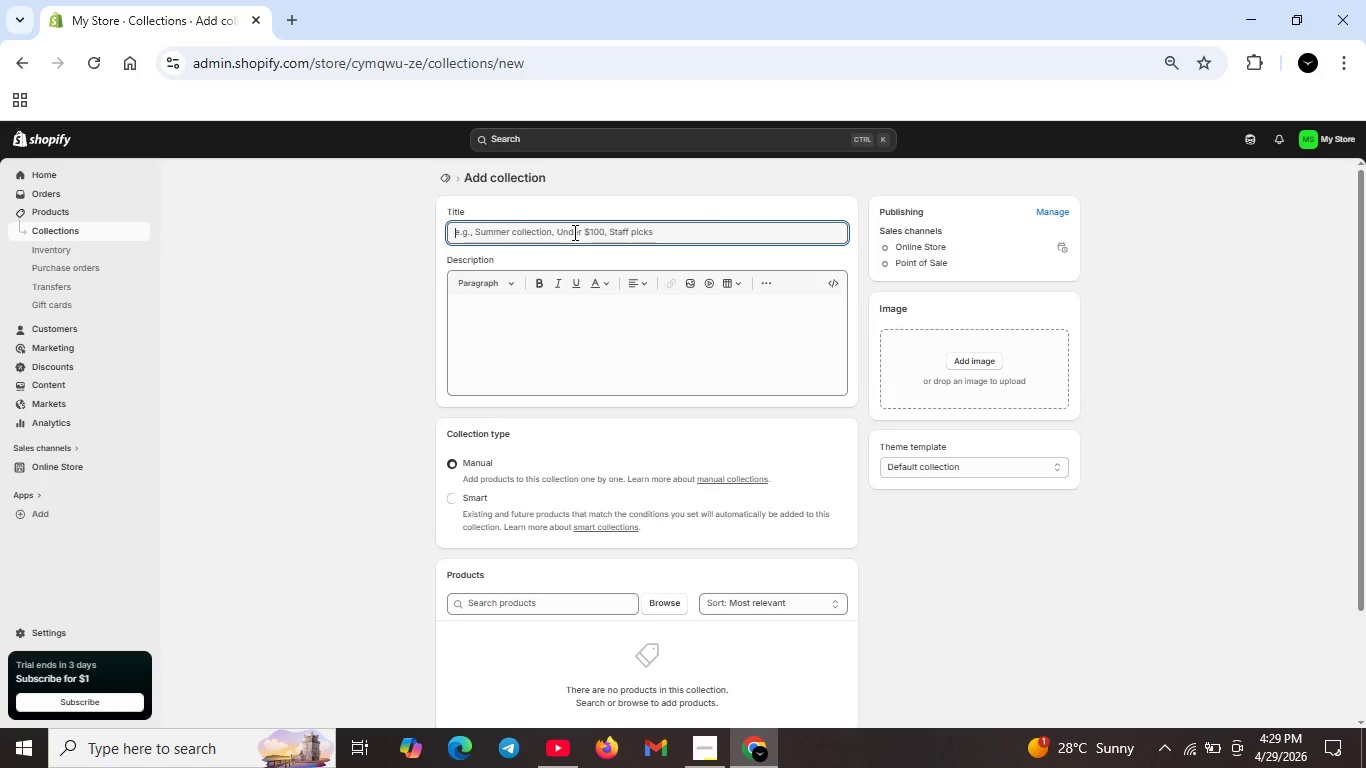 
type(Facility Signage)
 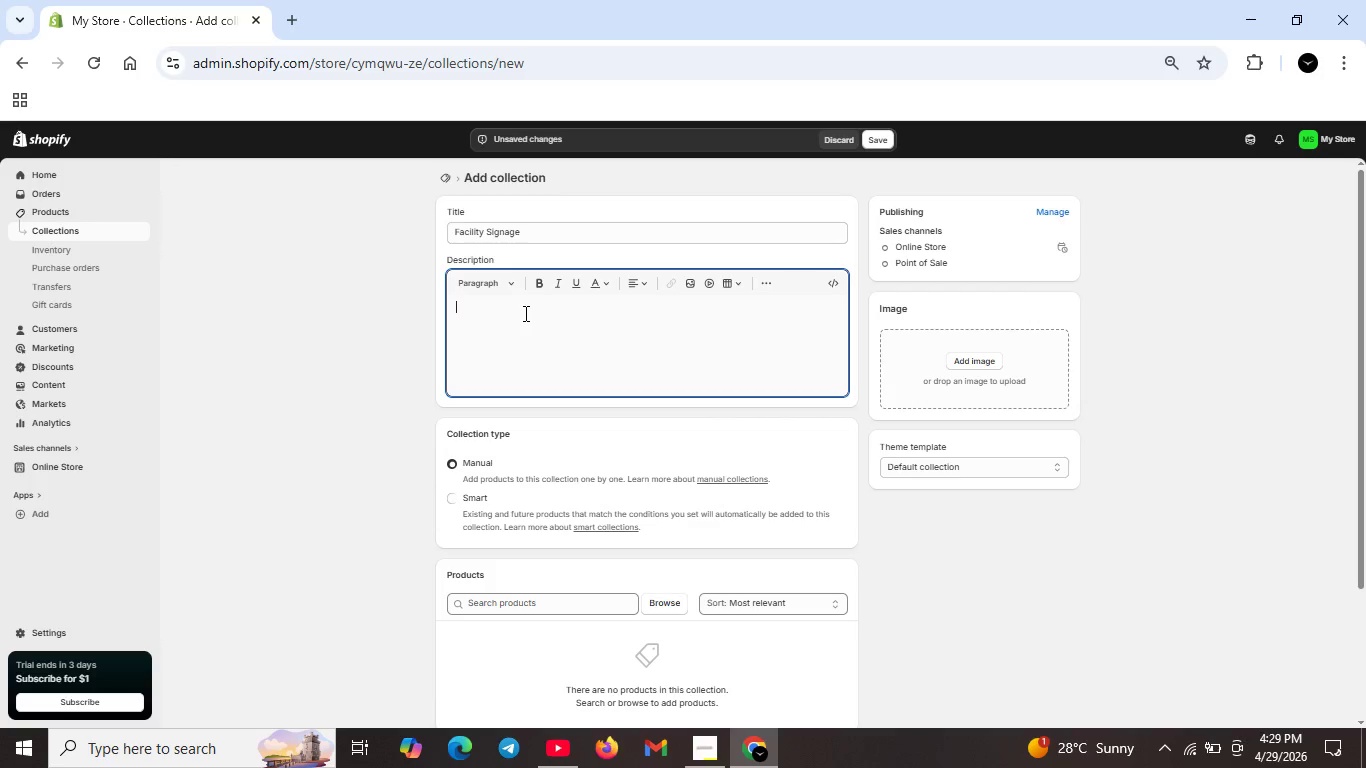 
left_click([524, 313])
 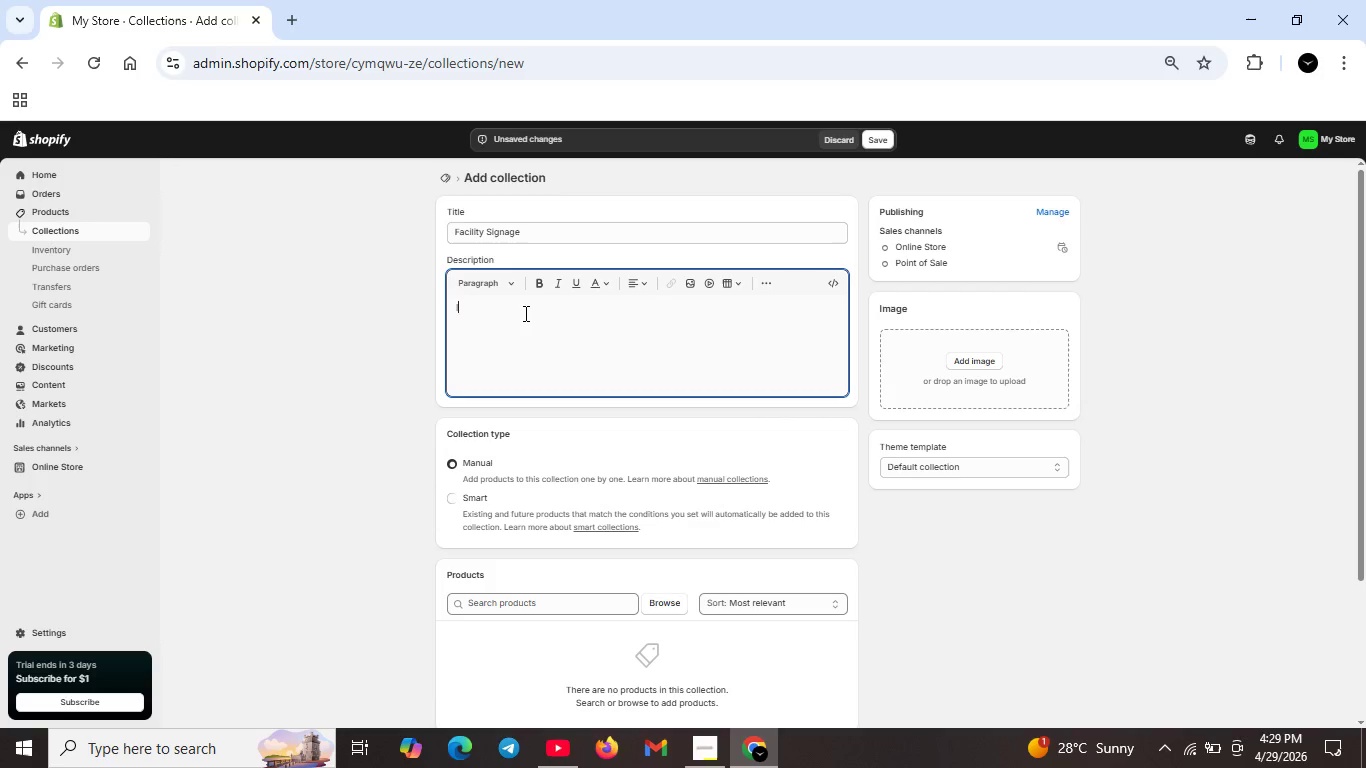 
type(Industrial safe )
key(Backspace)
type(ty sgns for warehouse )
key(Backspace)
type(s manufacturing plants, nd commercil facilities.Osha)
key(Backspace)
key(Backspace)
key(Backspace)
key(Backspace)
type(OSHA com)
key(Backspace)
type(mpilant.)
 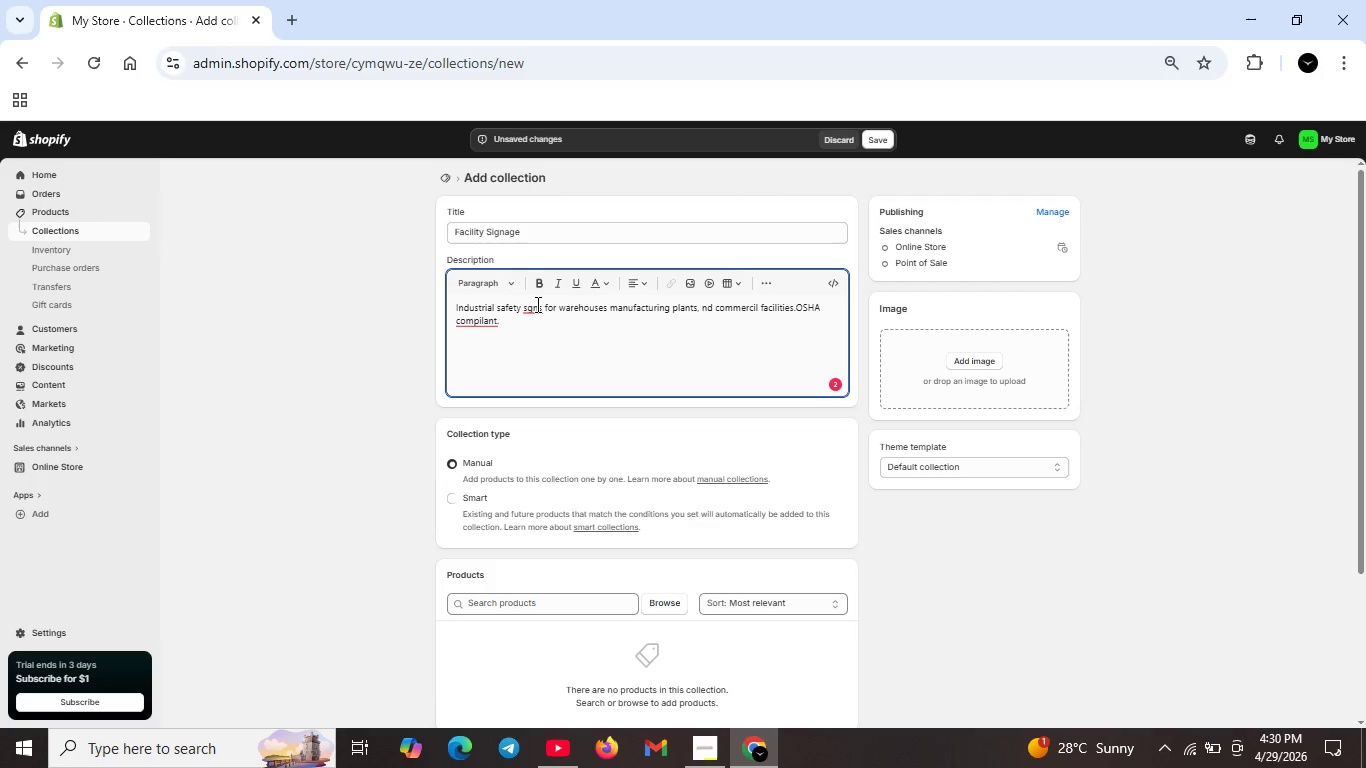 
left_click([536, 304])
 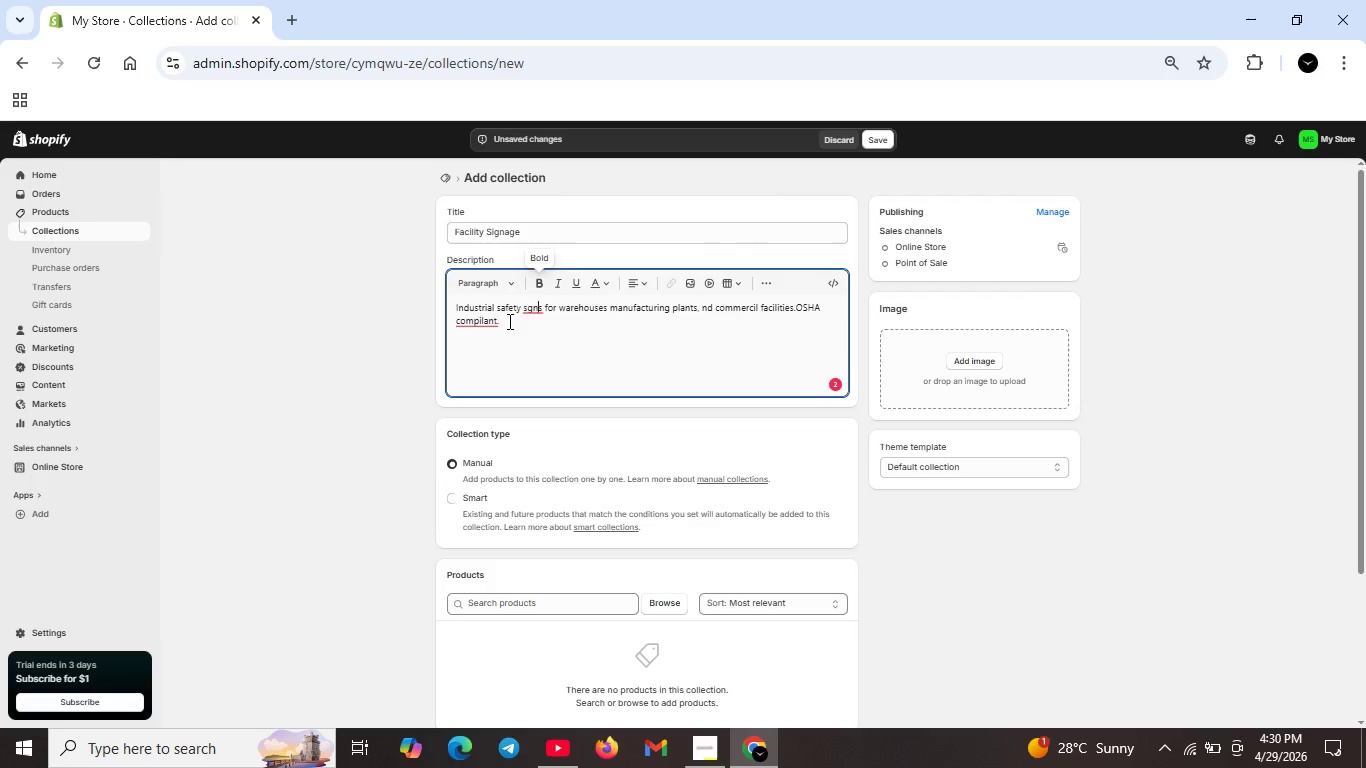 
left_click([546, 263])
 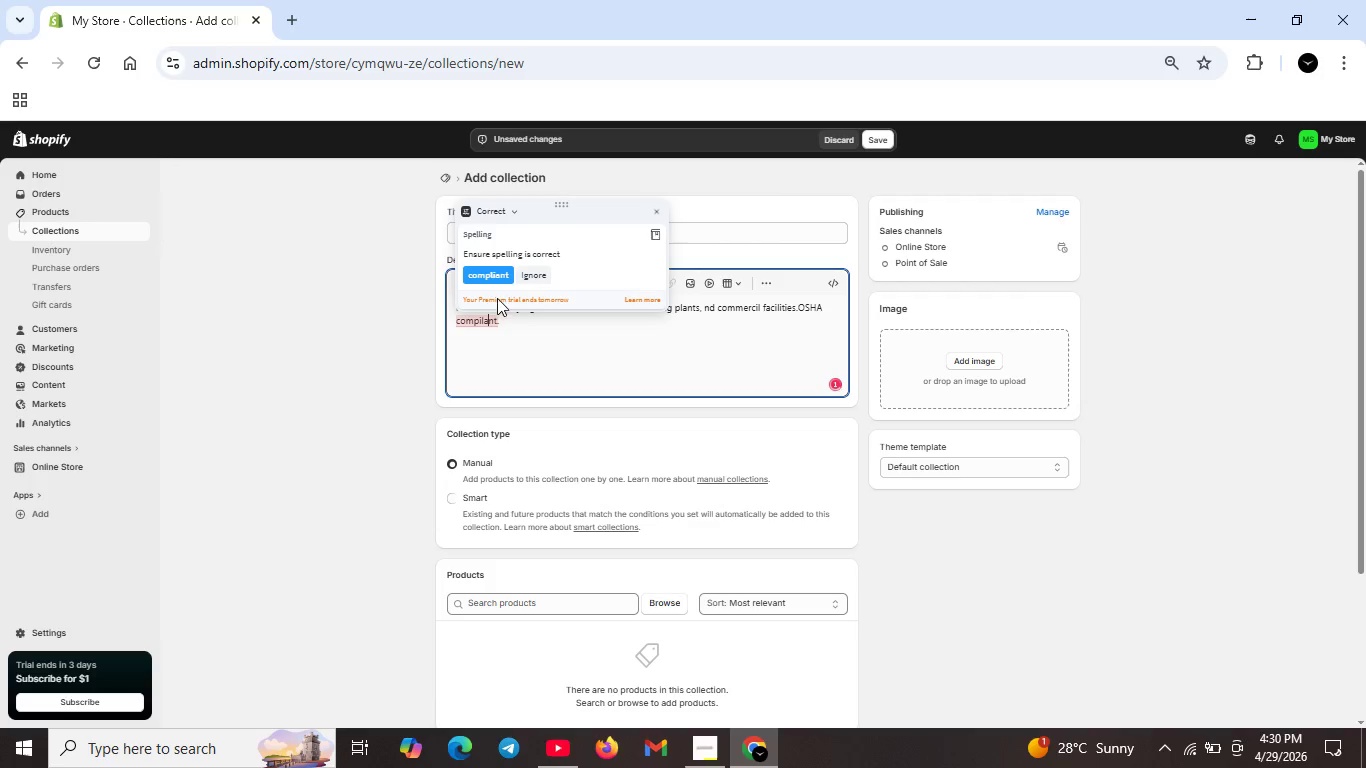 
left_click([490, 323])
 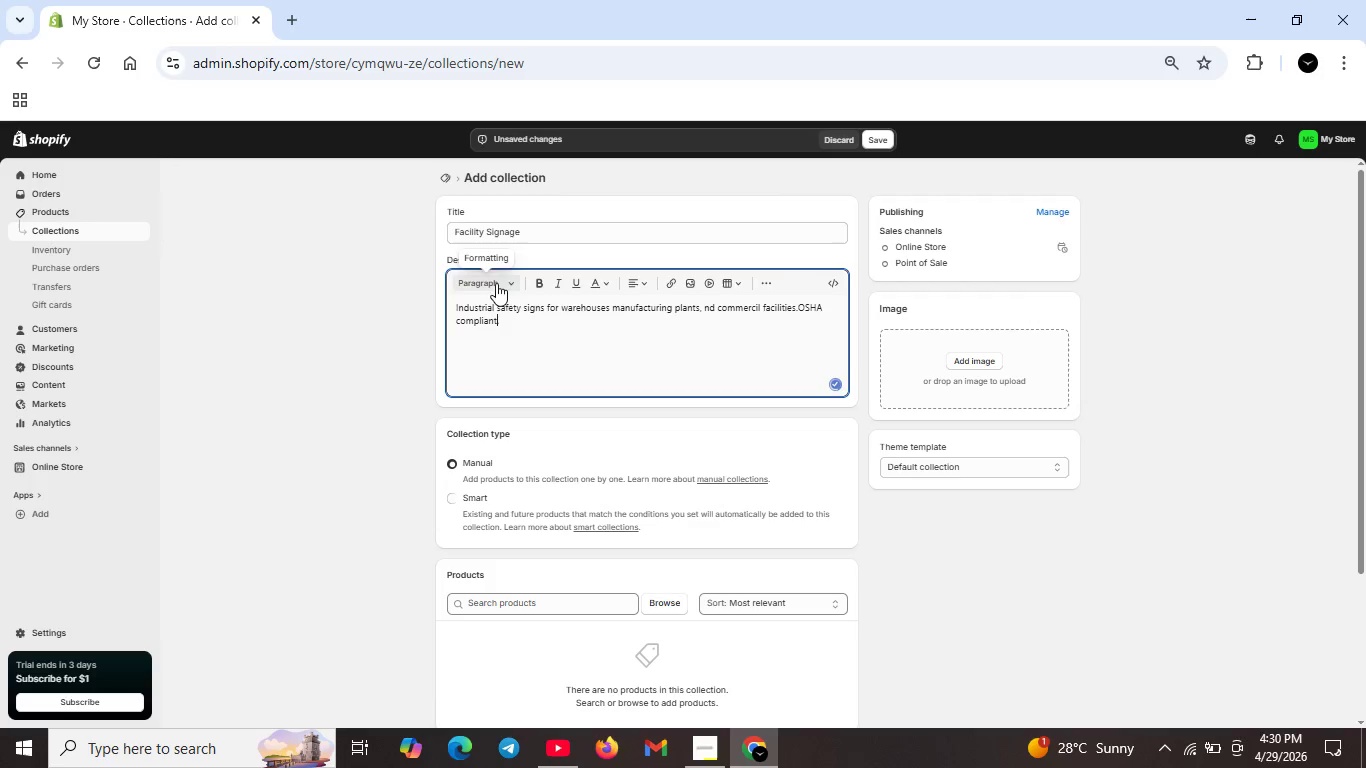 
left_click([497, 266])
 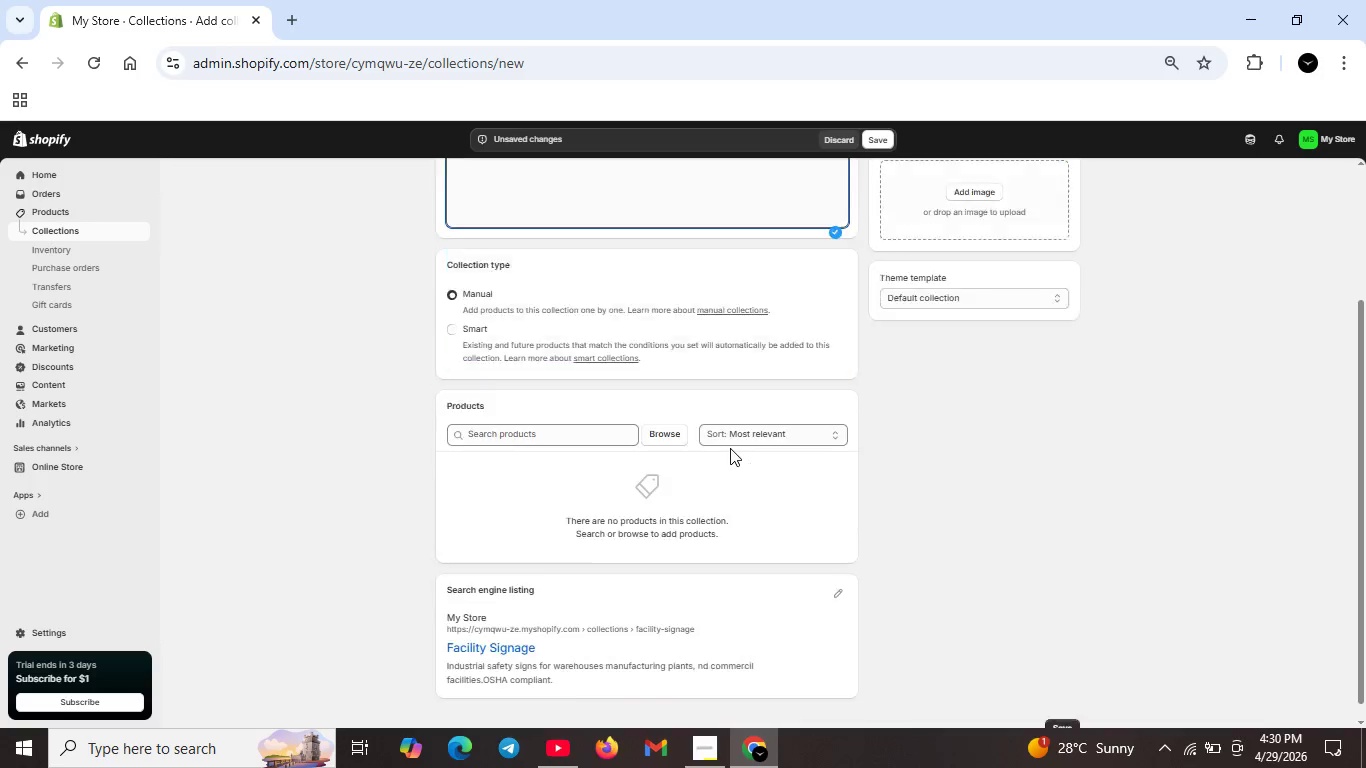 
scroll: coordinate [497, 416], scroll_direction: down, amount: 3.0
 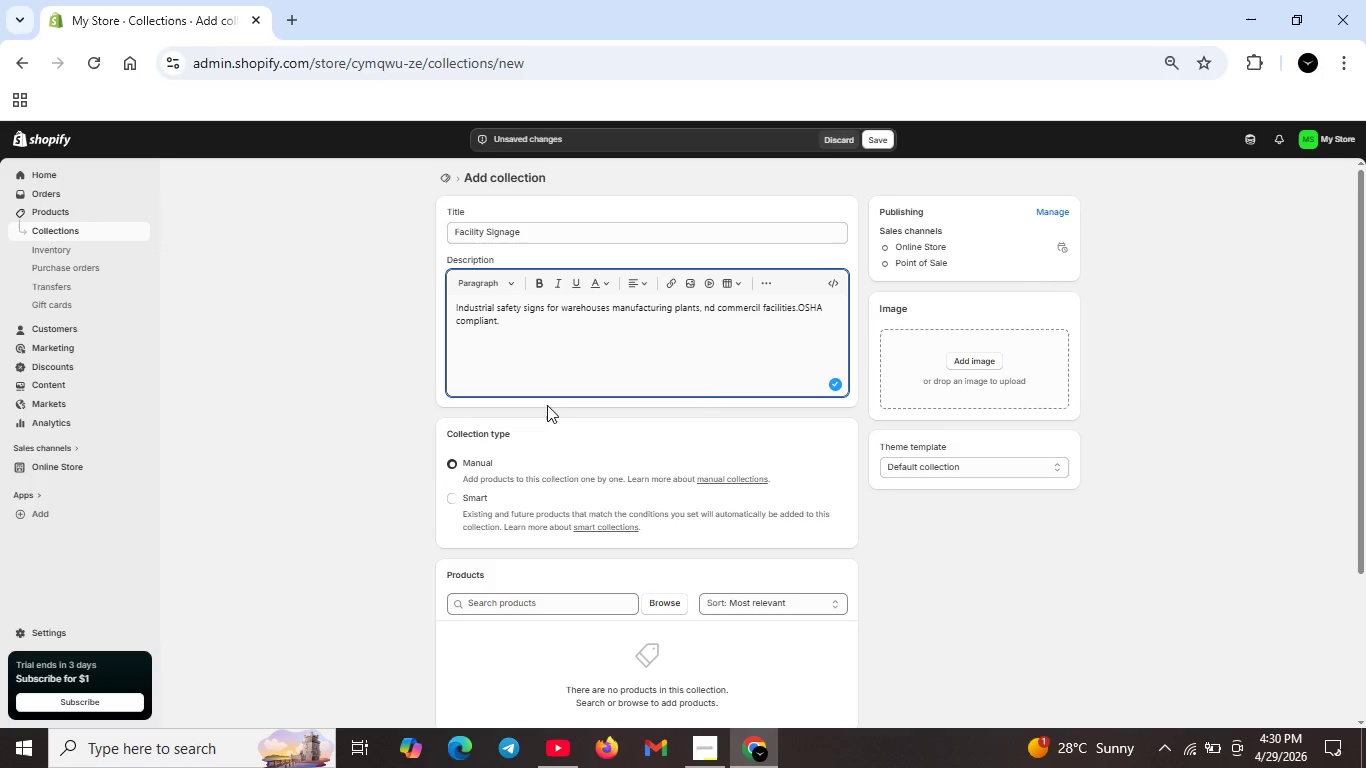 
scroll: coordinate [539, 407], scroll_direction: up, amount: 4.0
 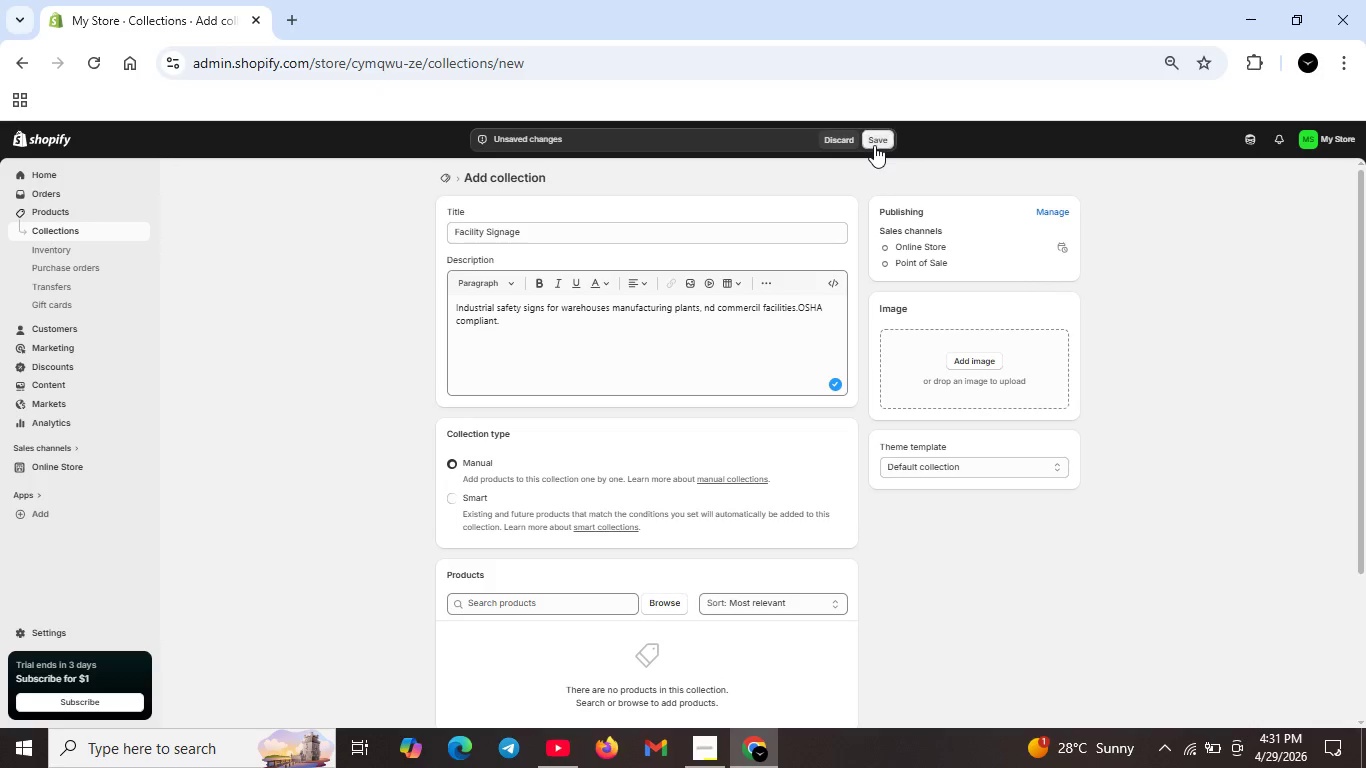 
left_click([874, 145])
 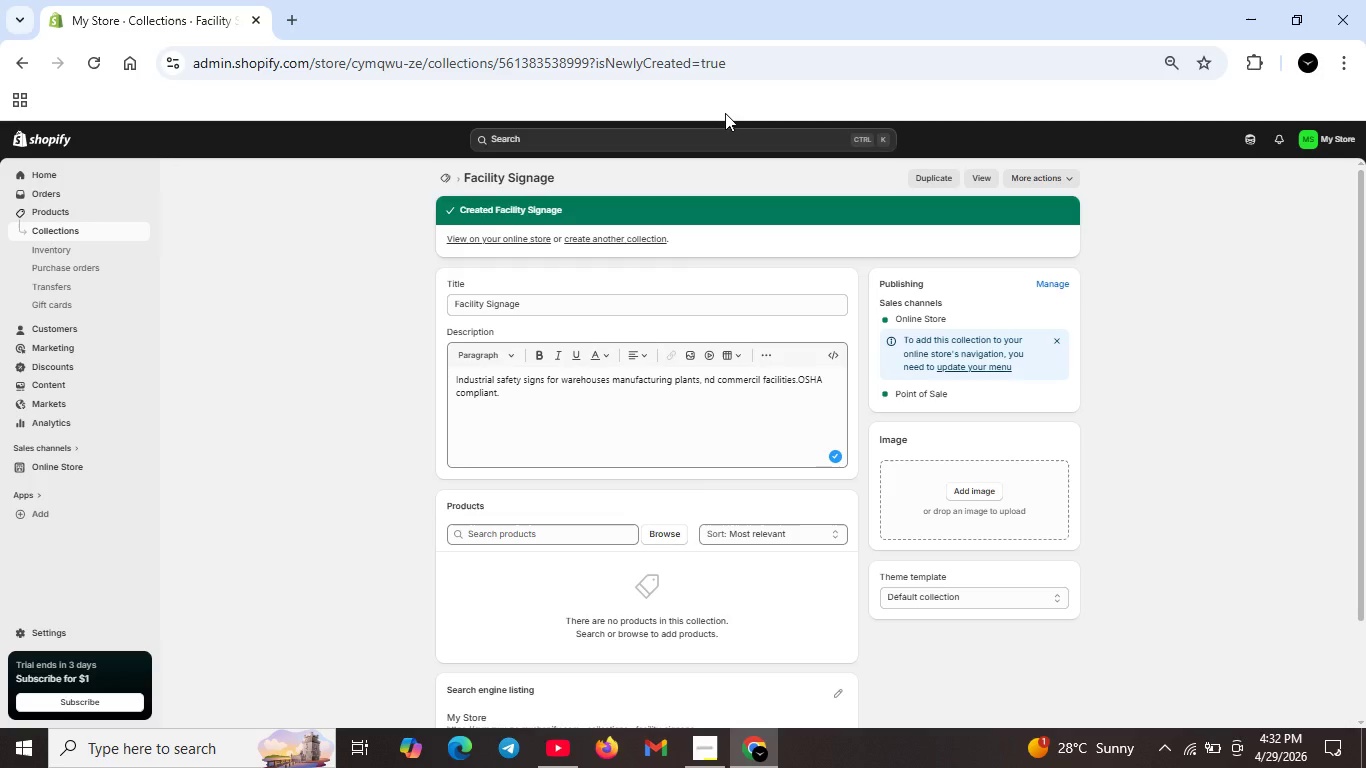 
wait(88.2)
 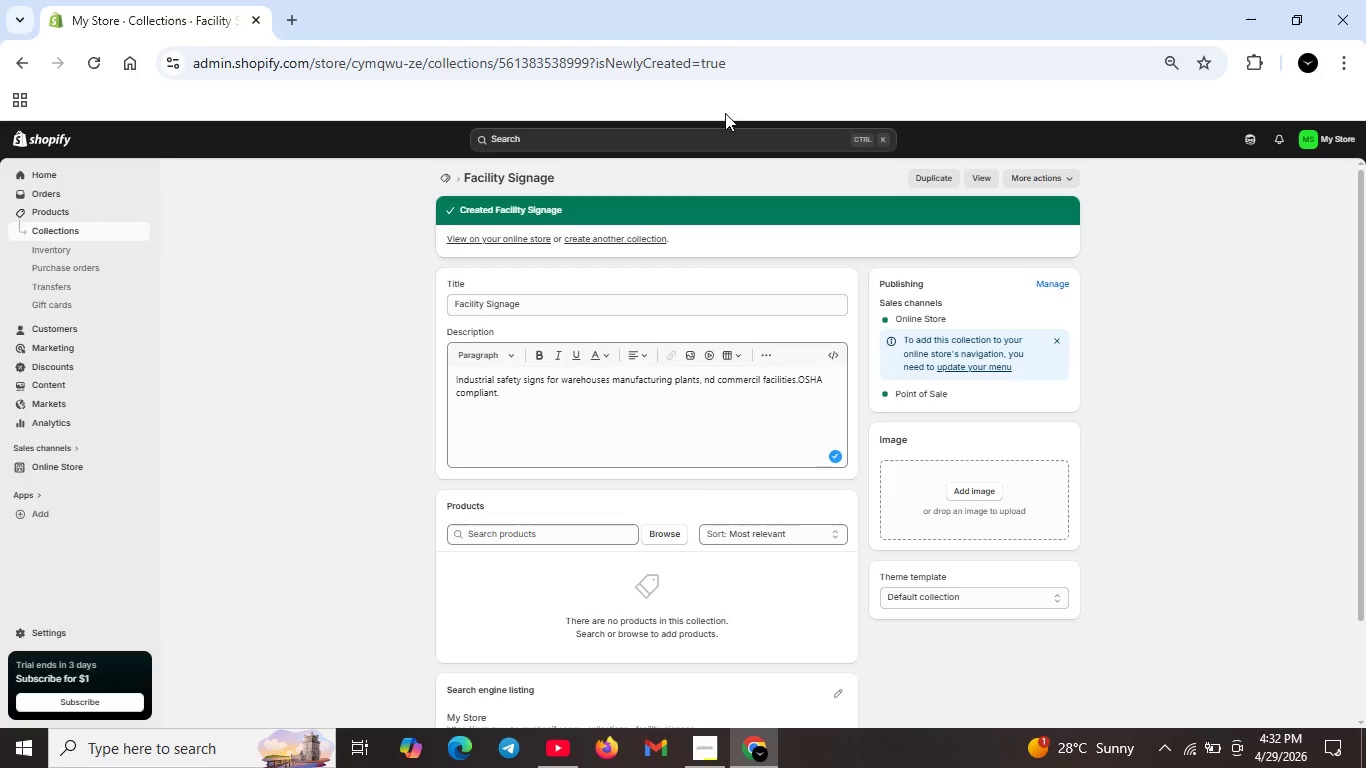 
scroll: coordinate [551, 450], scroll_direction: up, amount: 3.0
 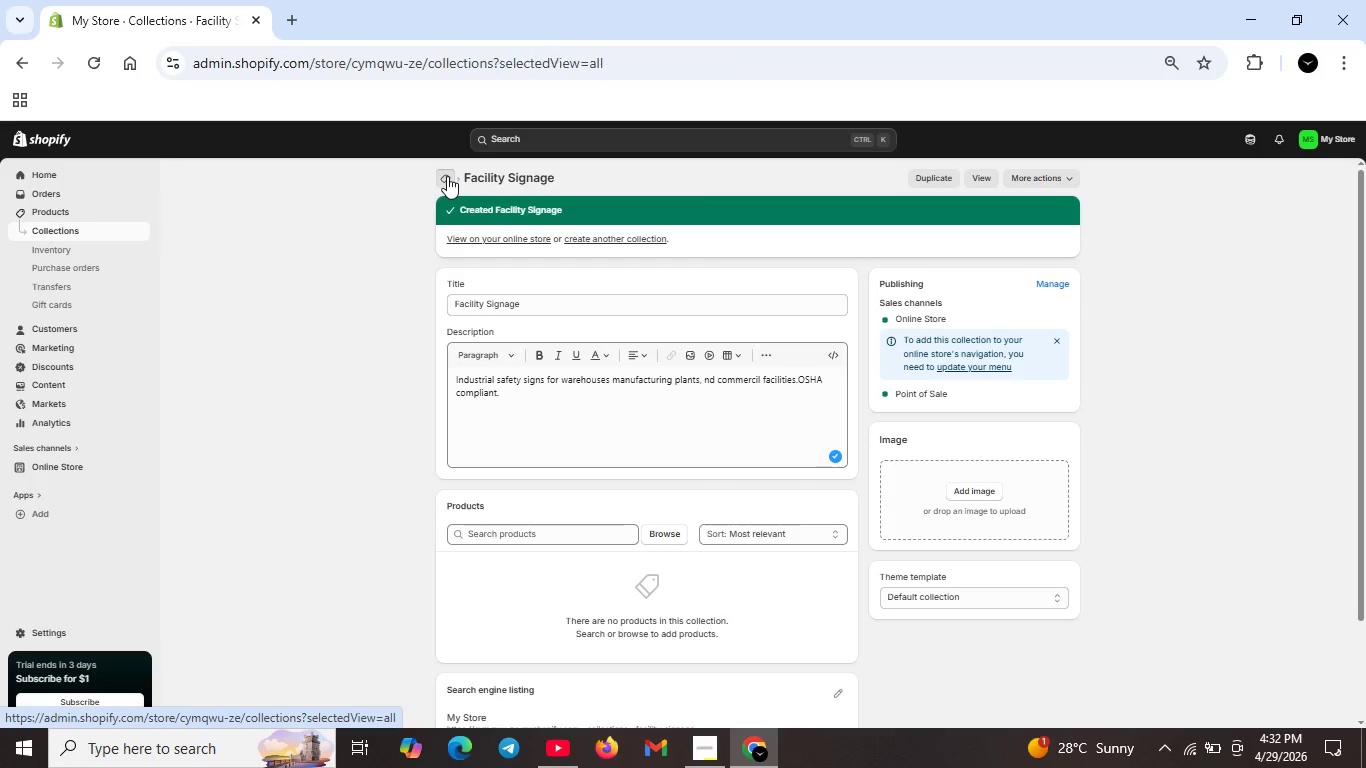 
left_click([447, 176])
 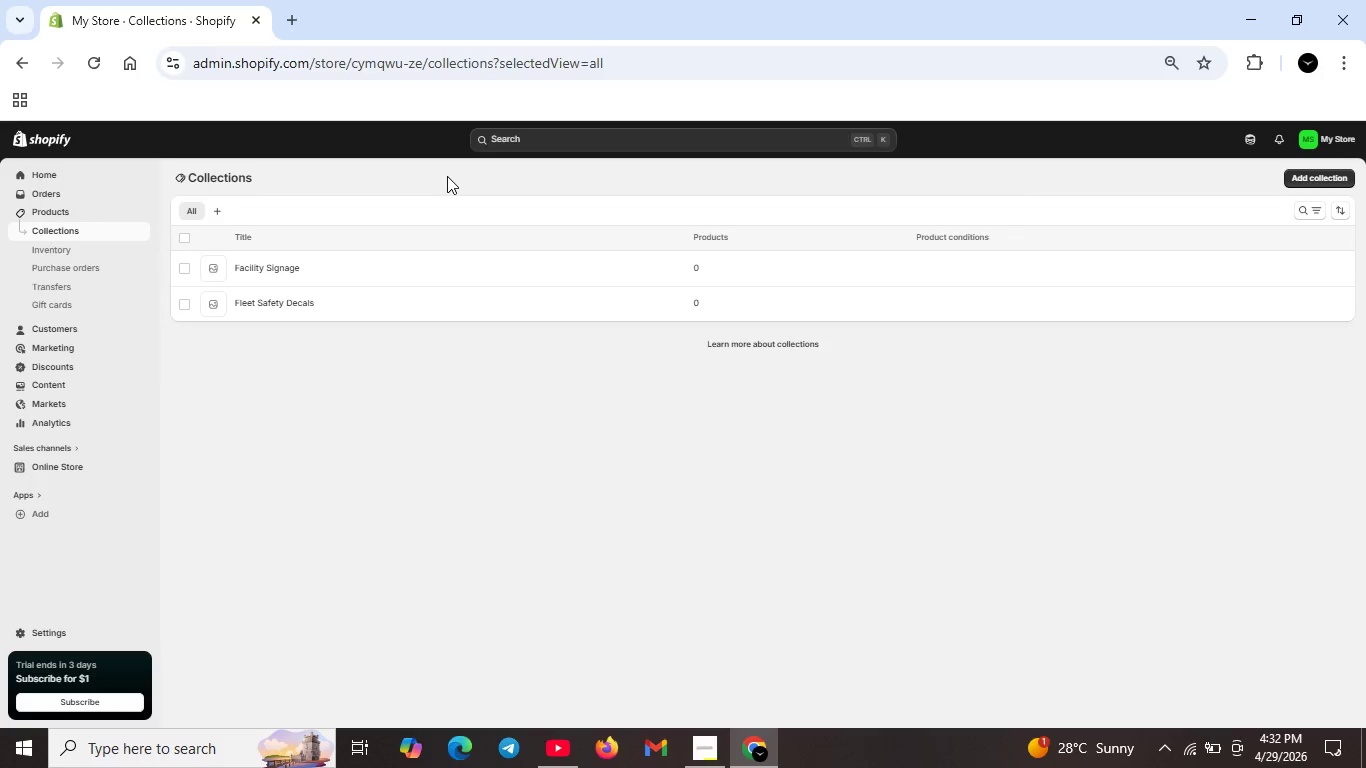 
wait(10.17)
 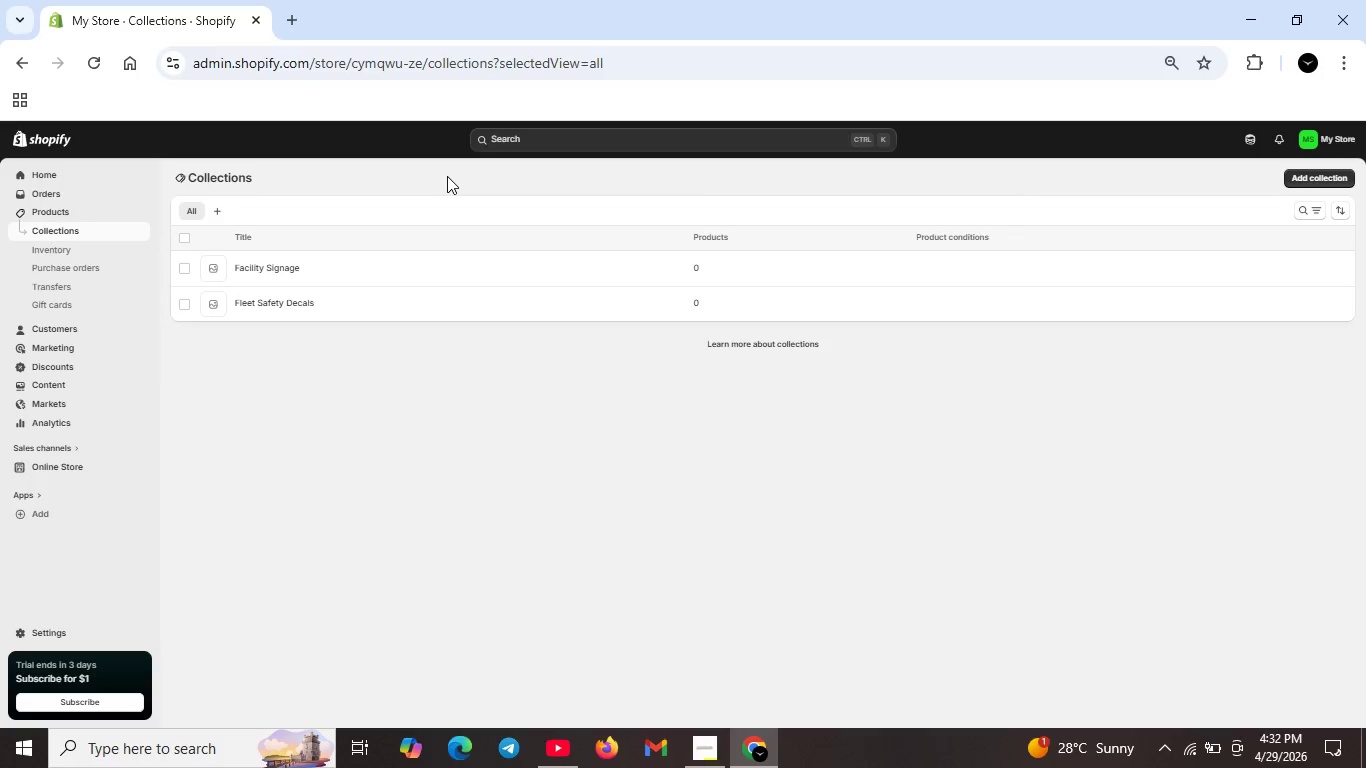 
left_click([710, 738])